 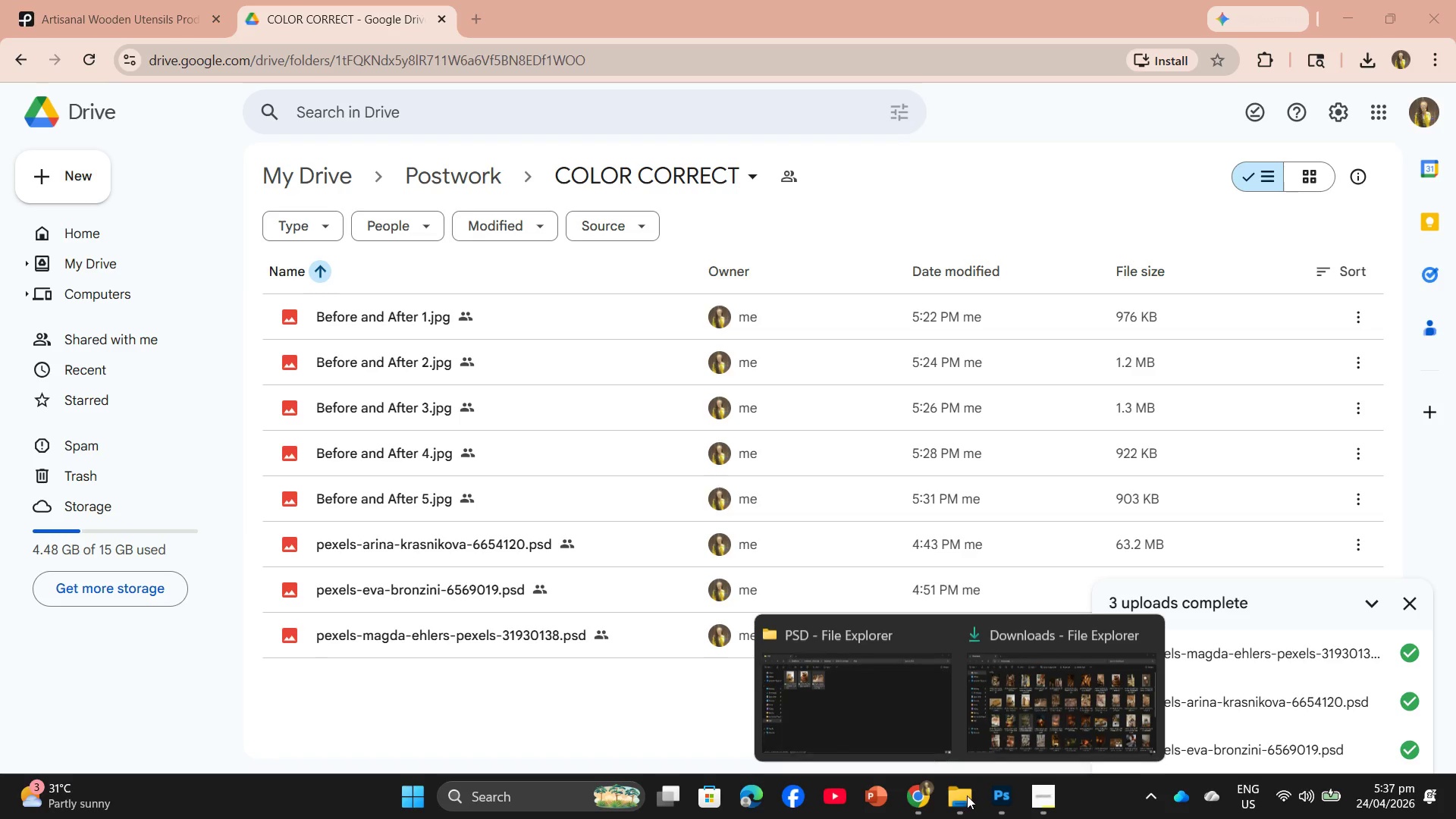 
left_click([883, 714])
 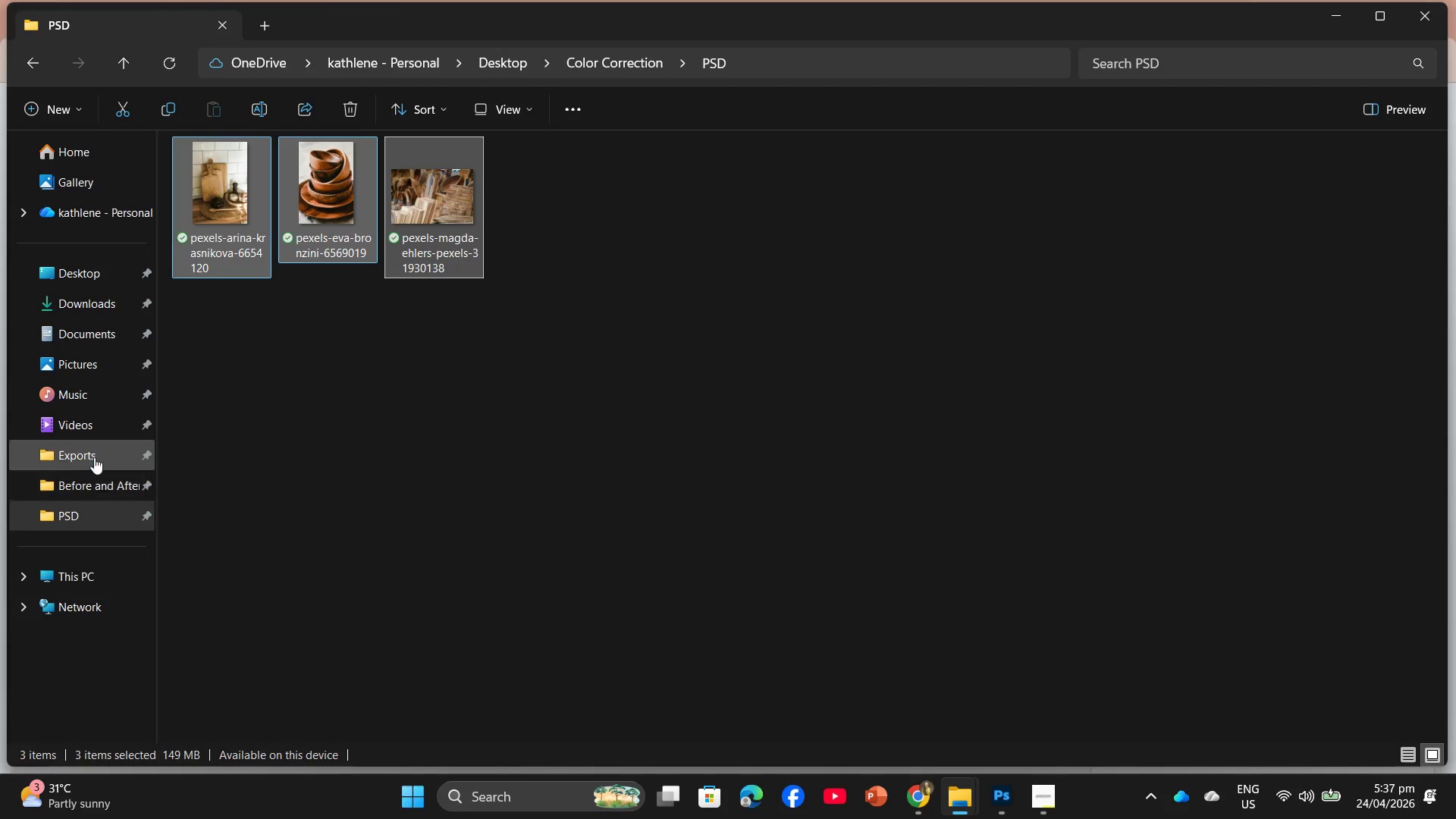 
left_click([94, 453])
 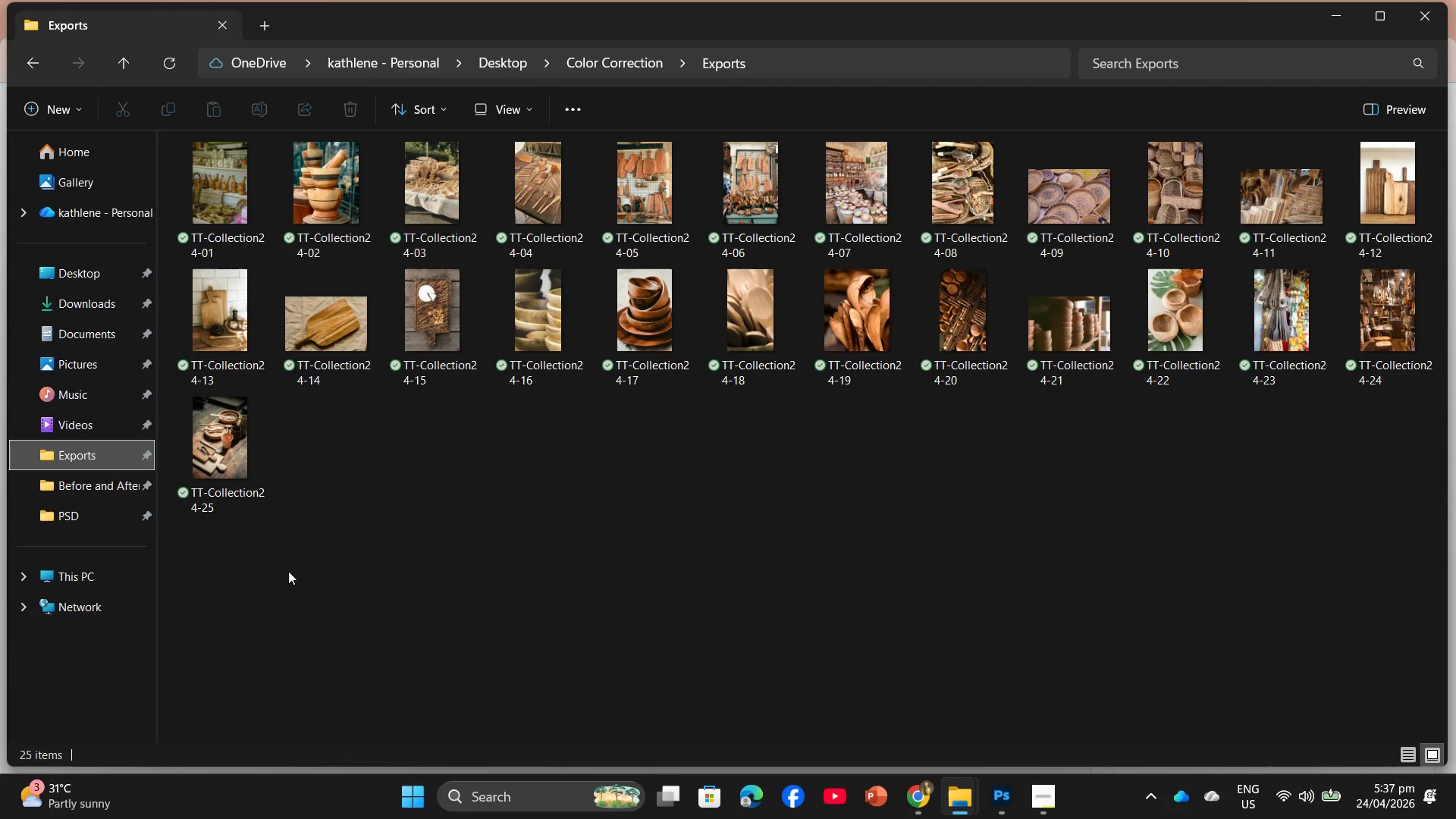 
left_click_drag(start_coordinate=[281, 573], to_coordinate=[764, 128])
 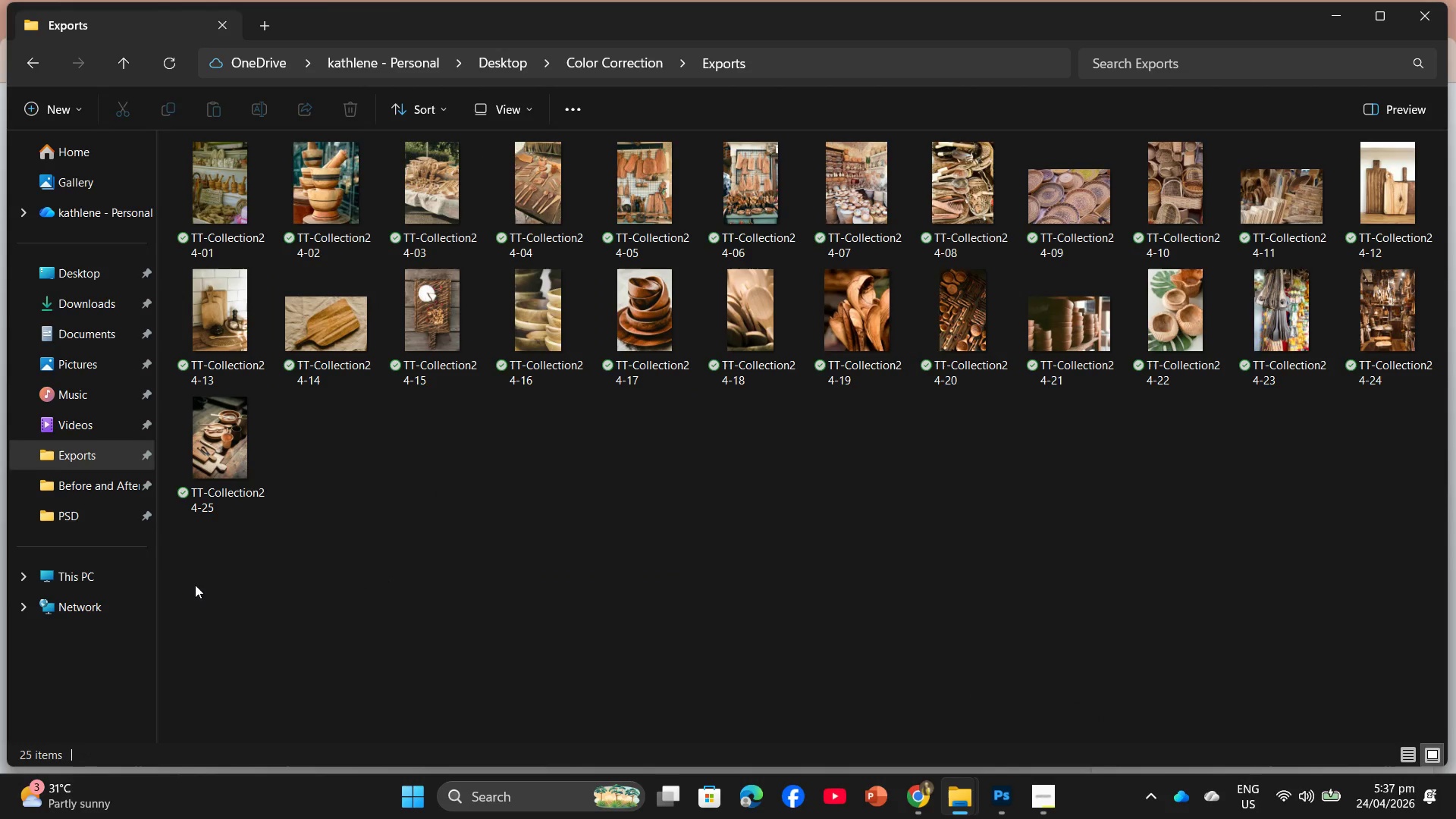 
left_click_drag(start_coordinate=[197, 573], to_coordinate=[1359, 145])
 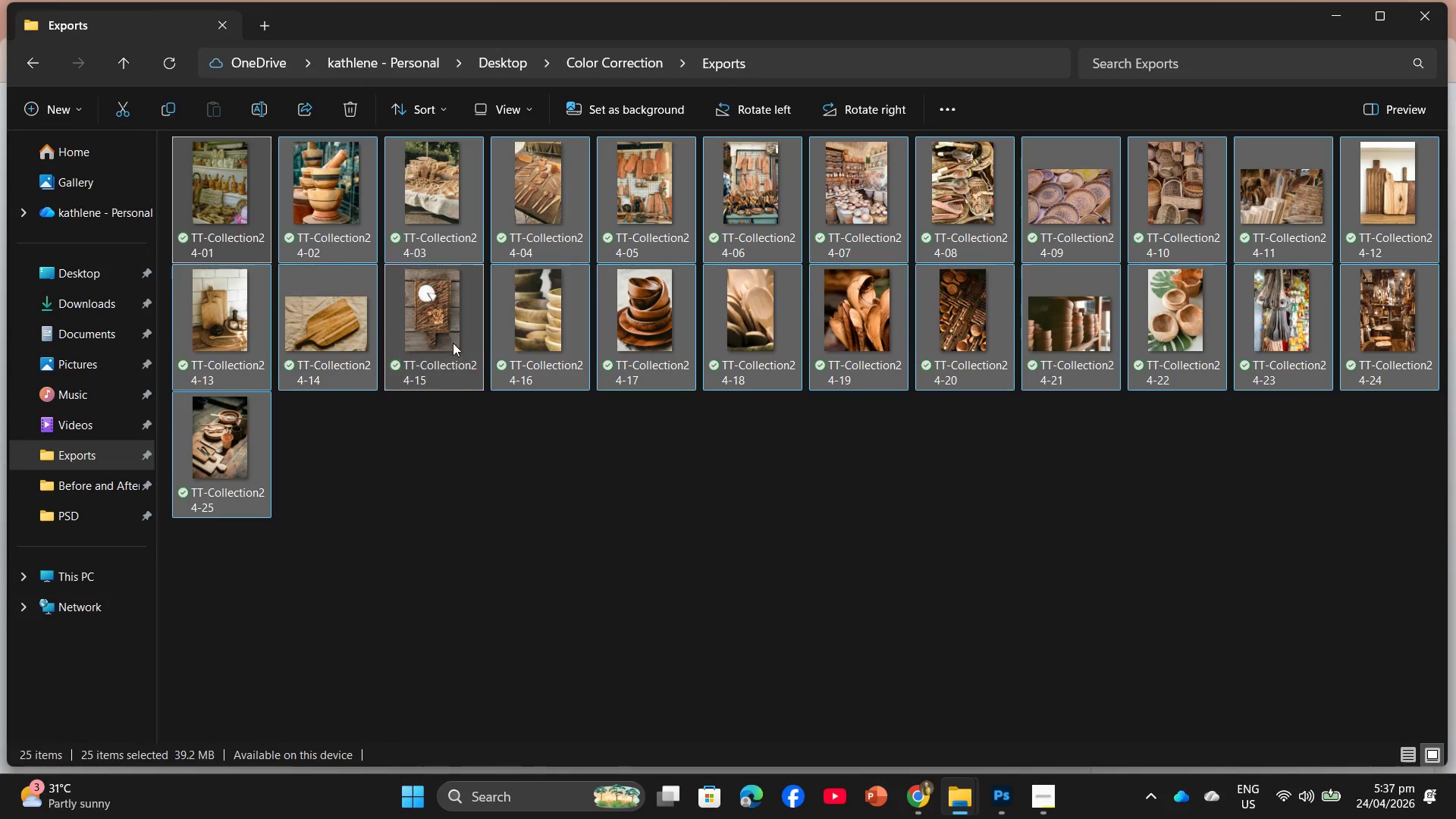 
left_click_drag(start_coordinate=[458, 337], to_coordinate=[715, 562])
 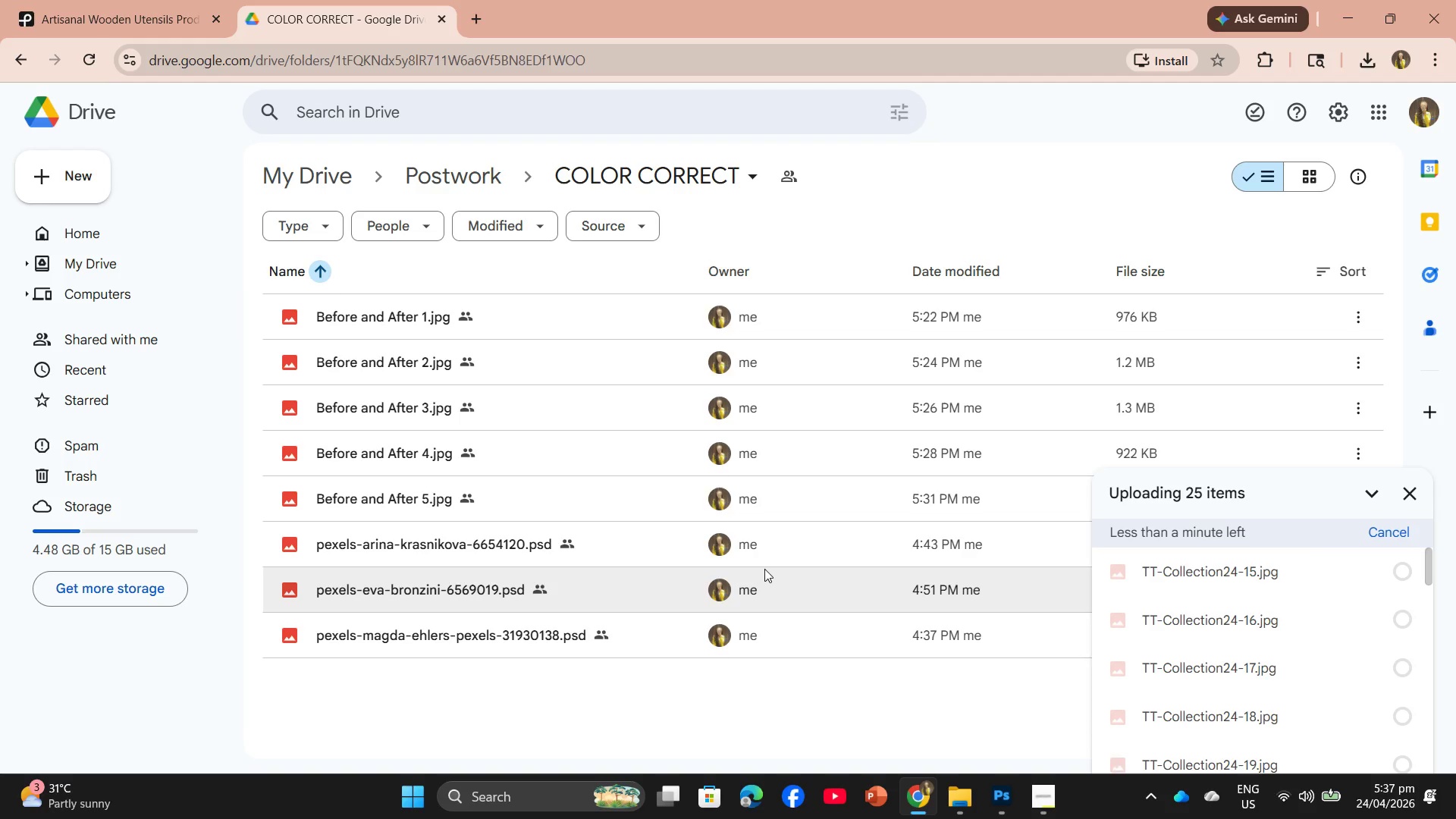 
mouse_move([812, 590])
 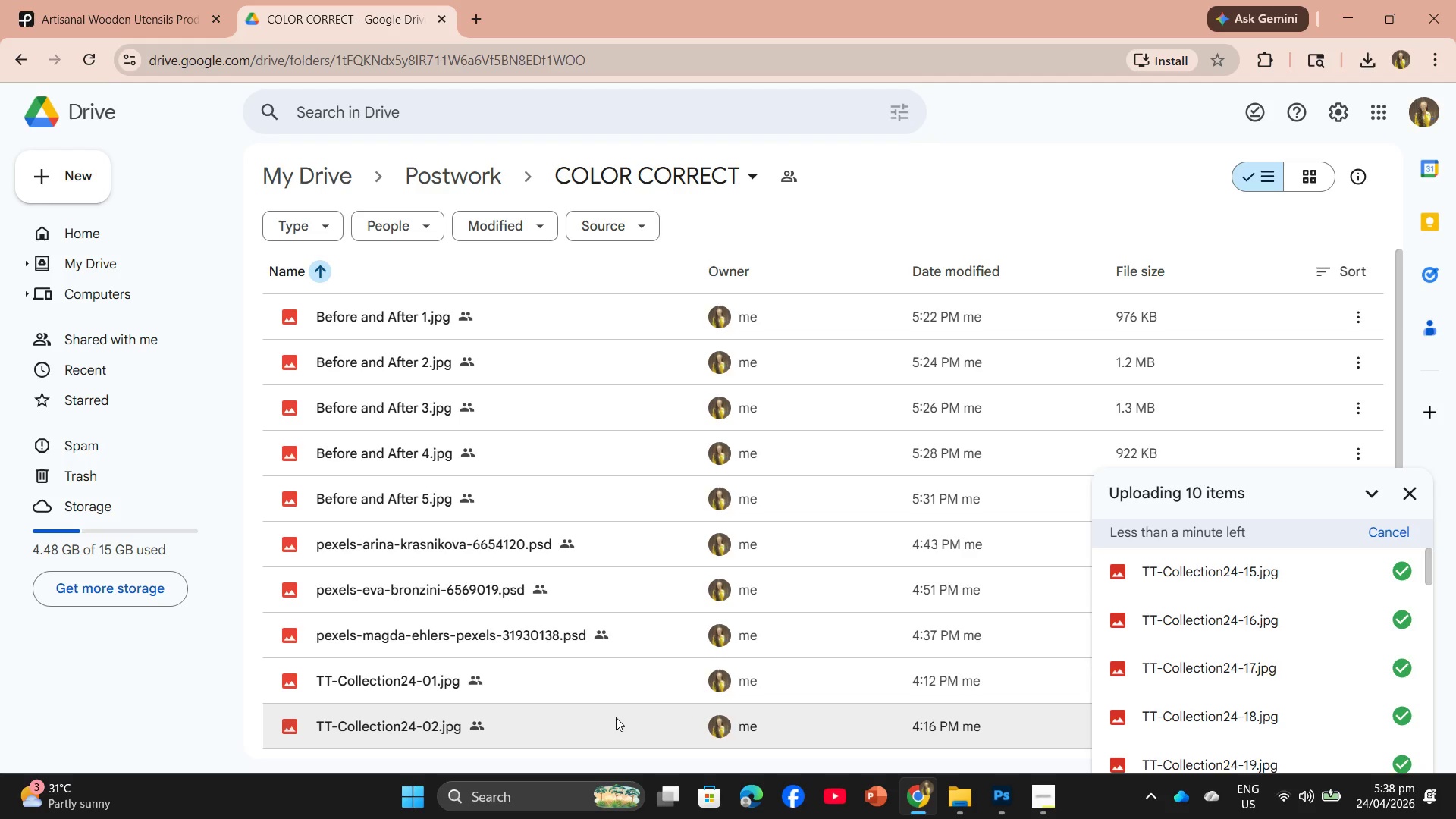 
wait(47.66)
 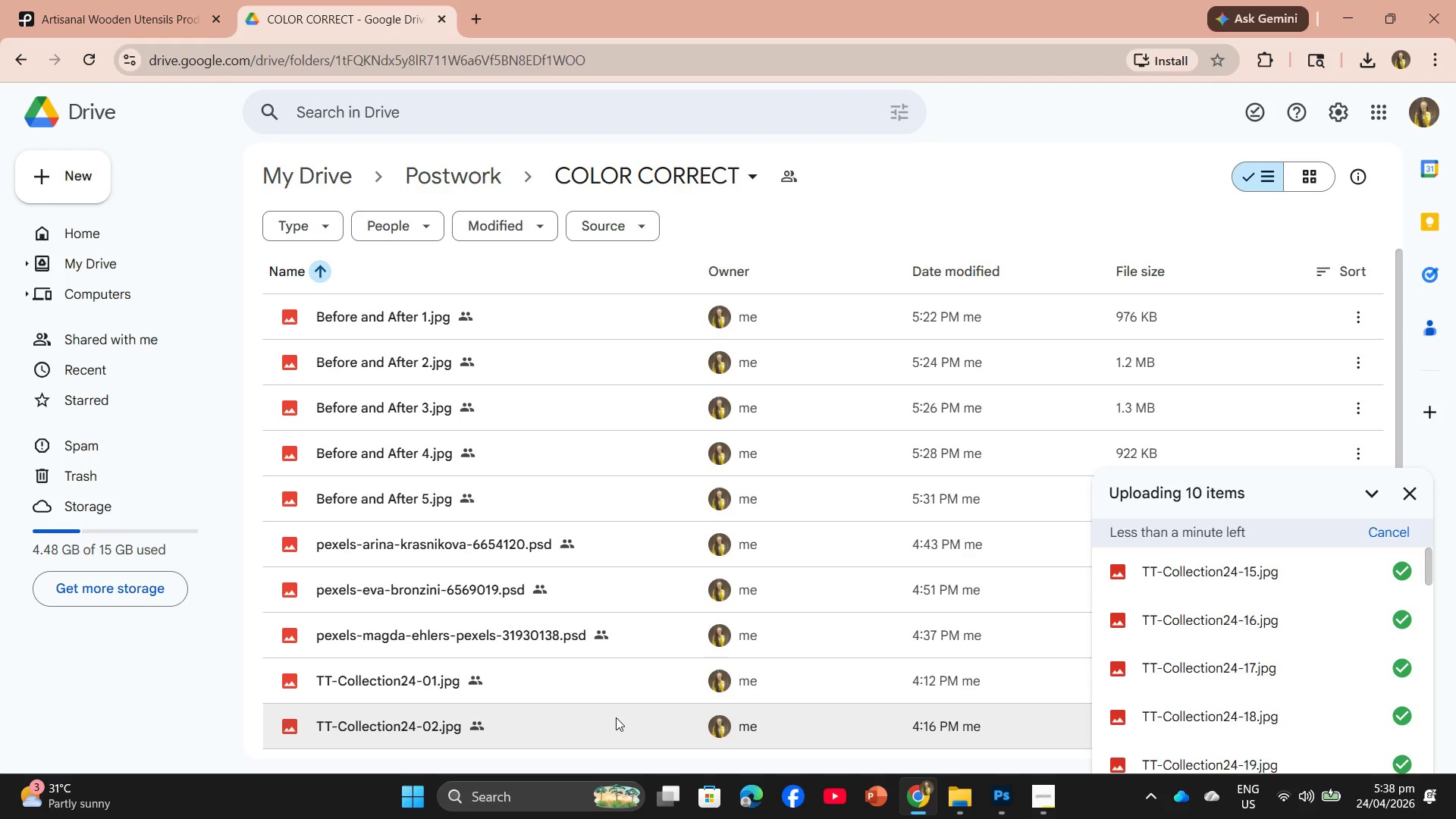 
mouse_move([1052, 805])
 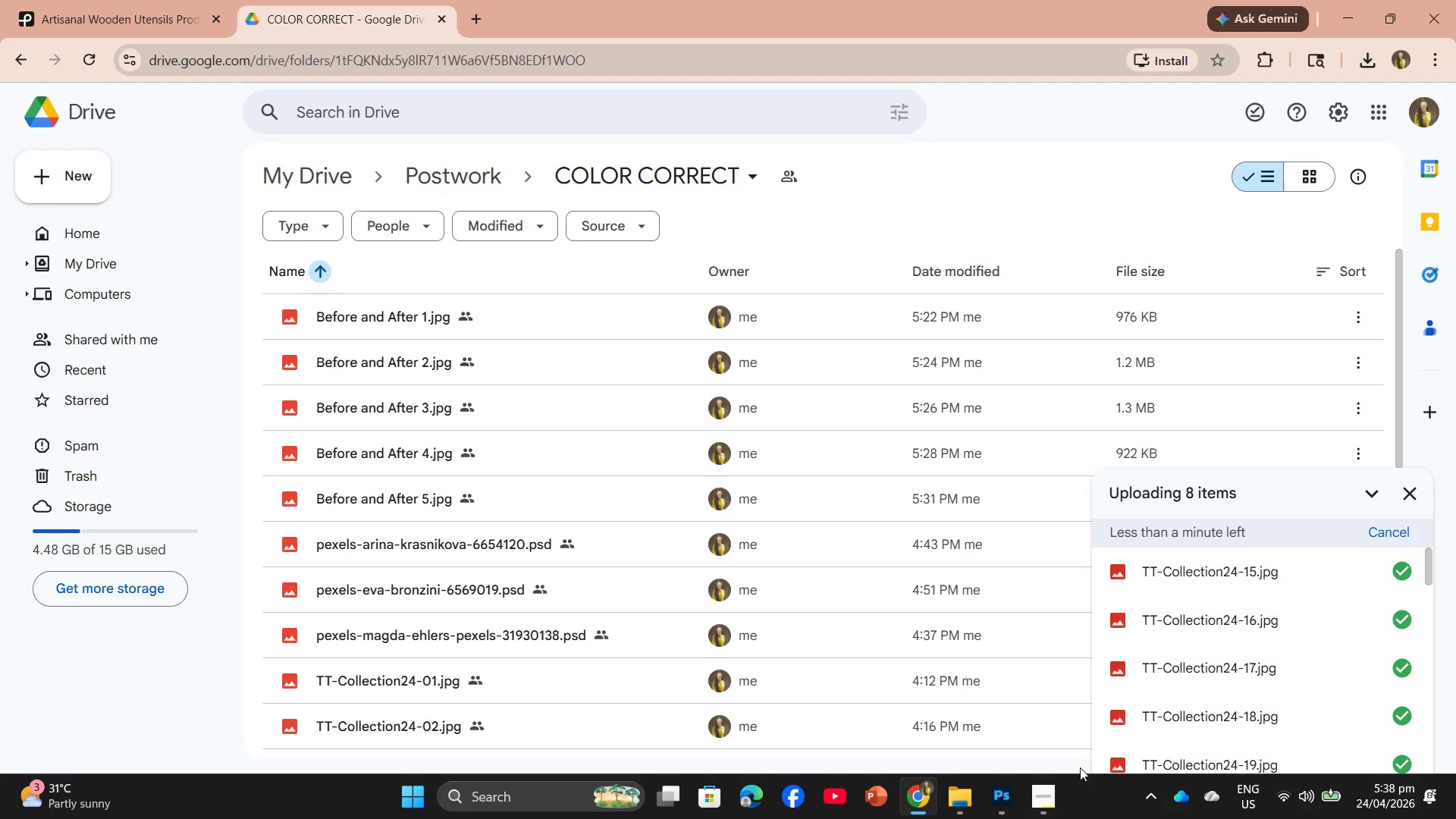 
scroll: coordinate [1167, 691], scroll_direction: down, amount: 10.0
 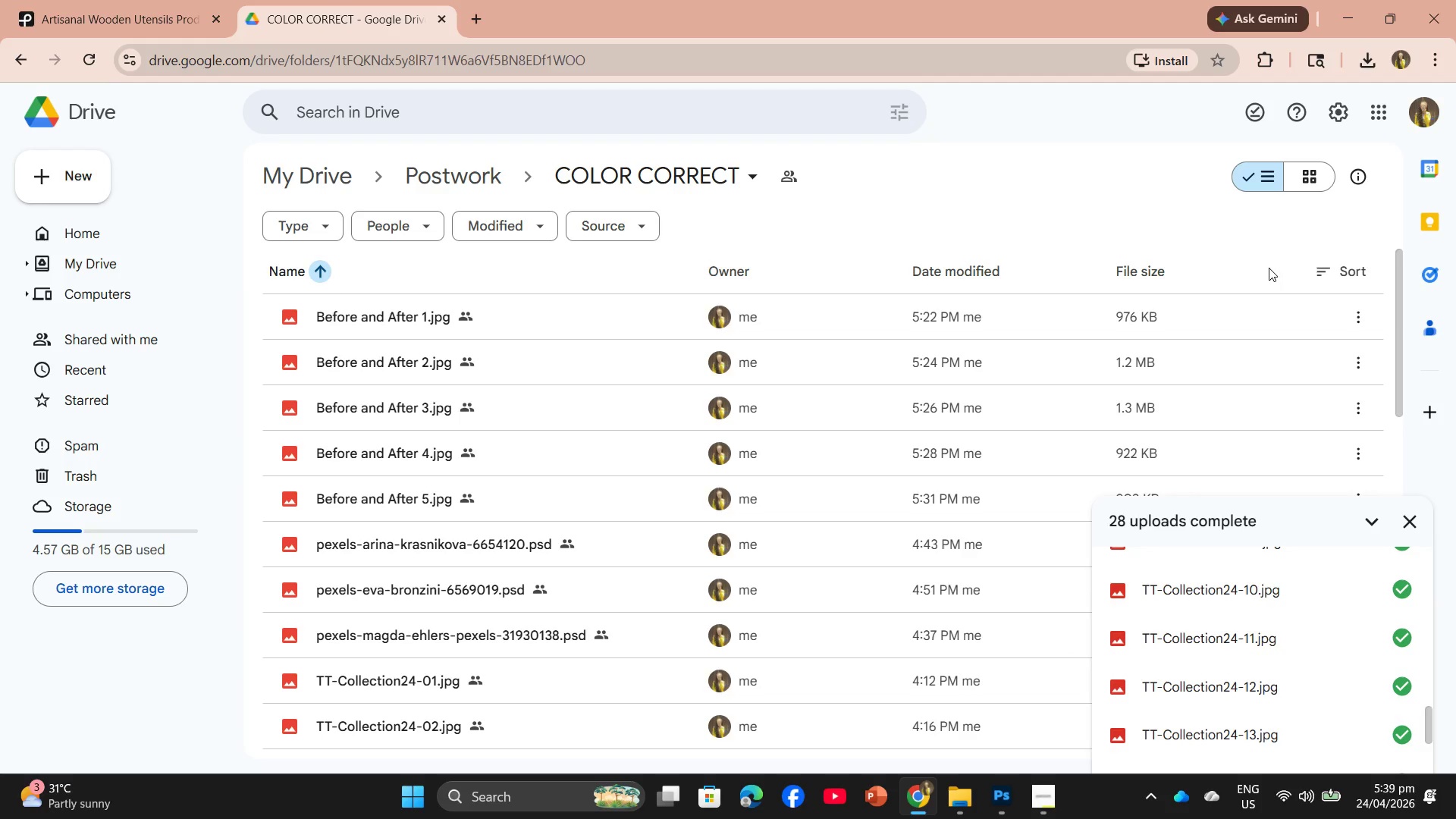 
wait(48.71)
 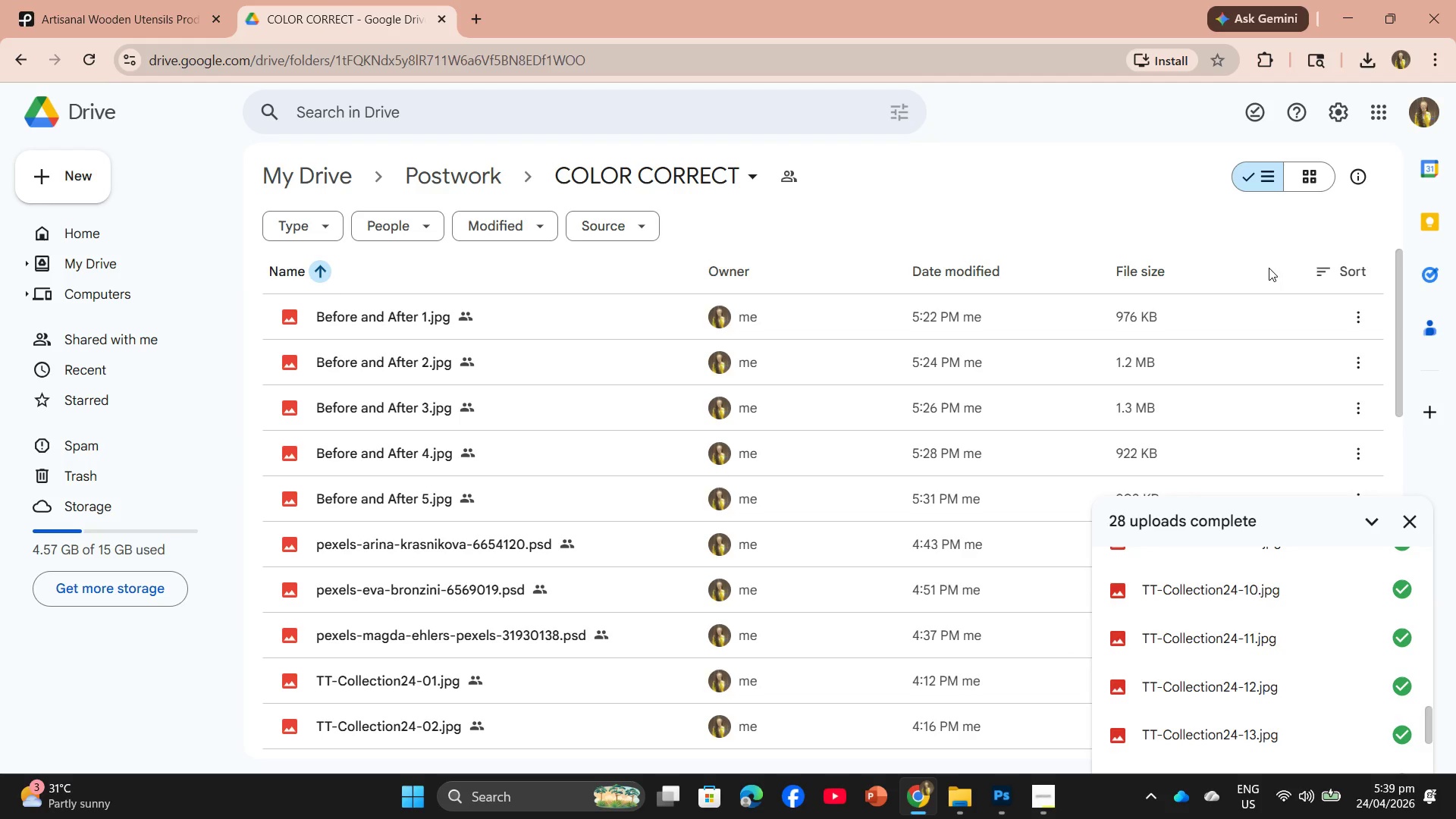 
scroll: coordinate [1264, 646], scroll_direction: down, amount: 6.0
 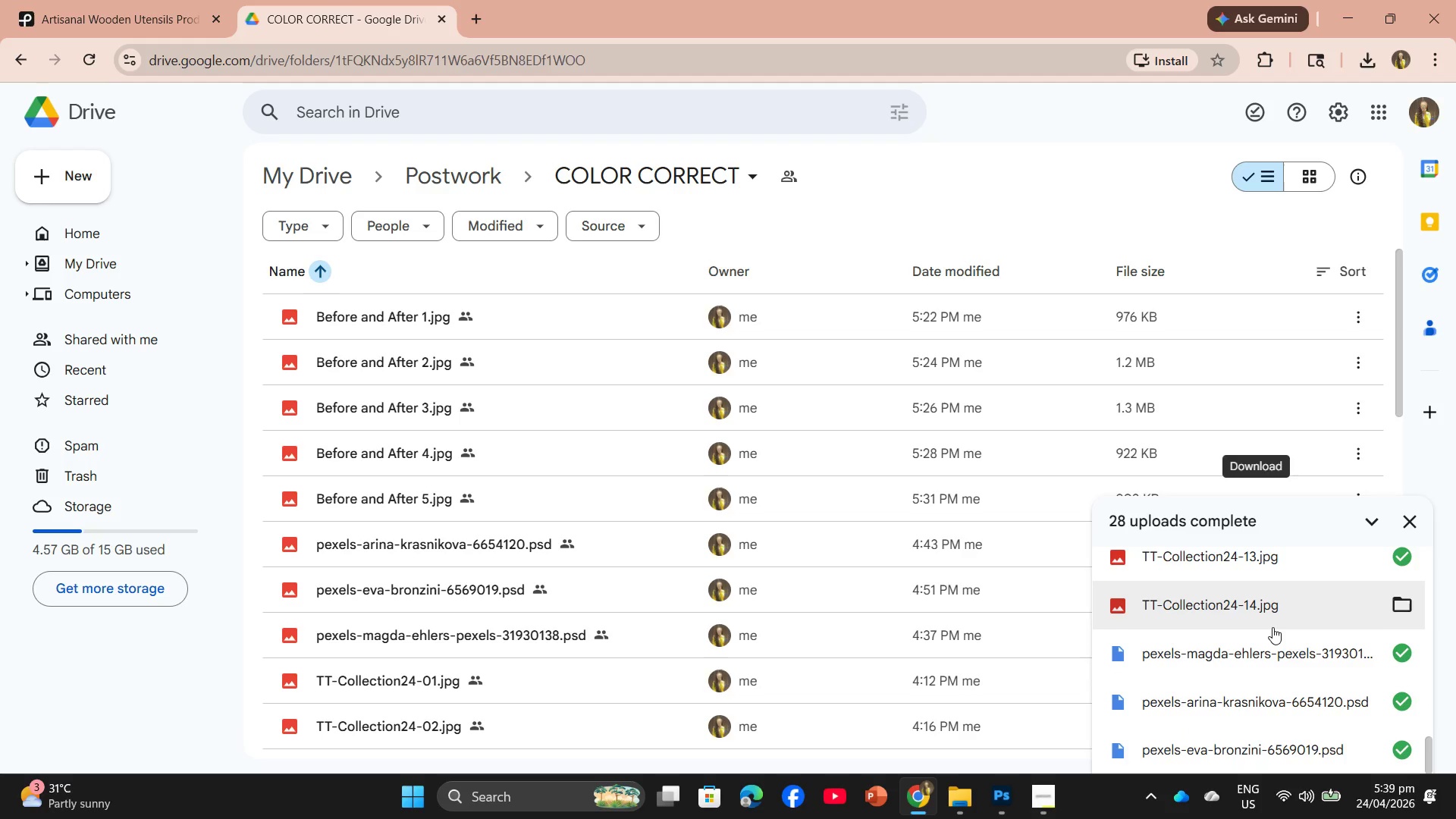 
scroll: coordinate [1273, 615], scroll_direction: up, amount: 13.0
 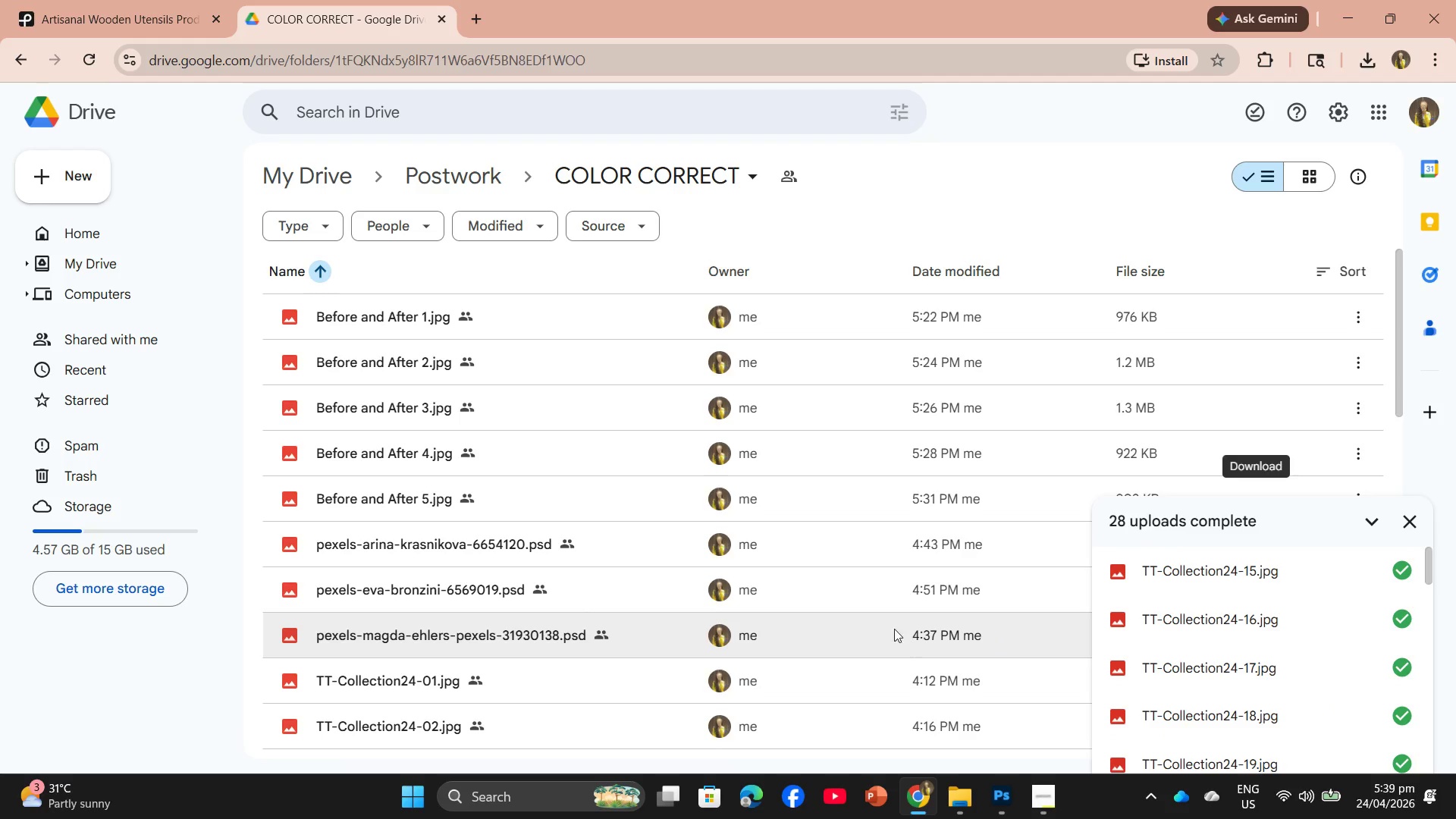 
scroll: coordinate [915, 592], scroll_direction: down, amount: 8.0
 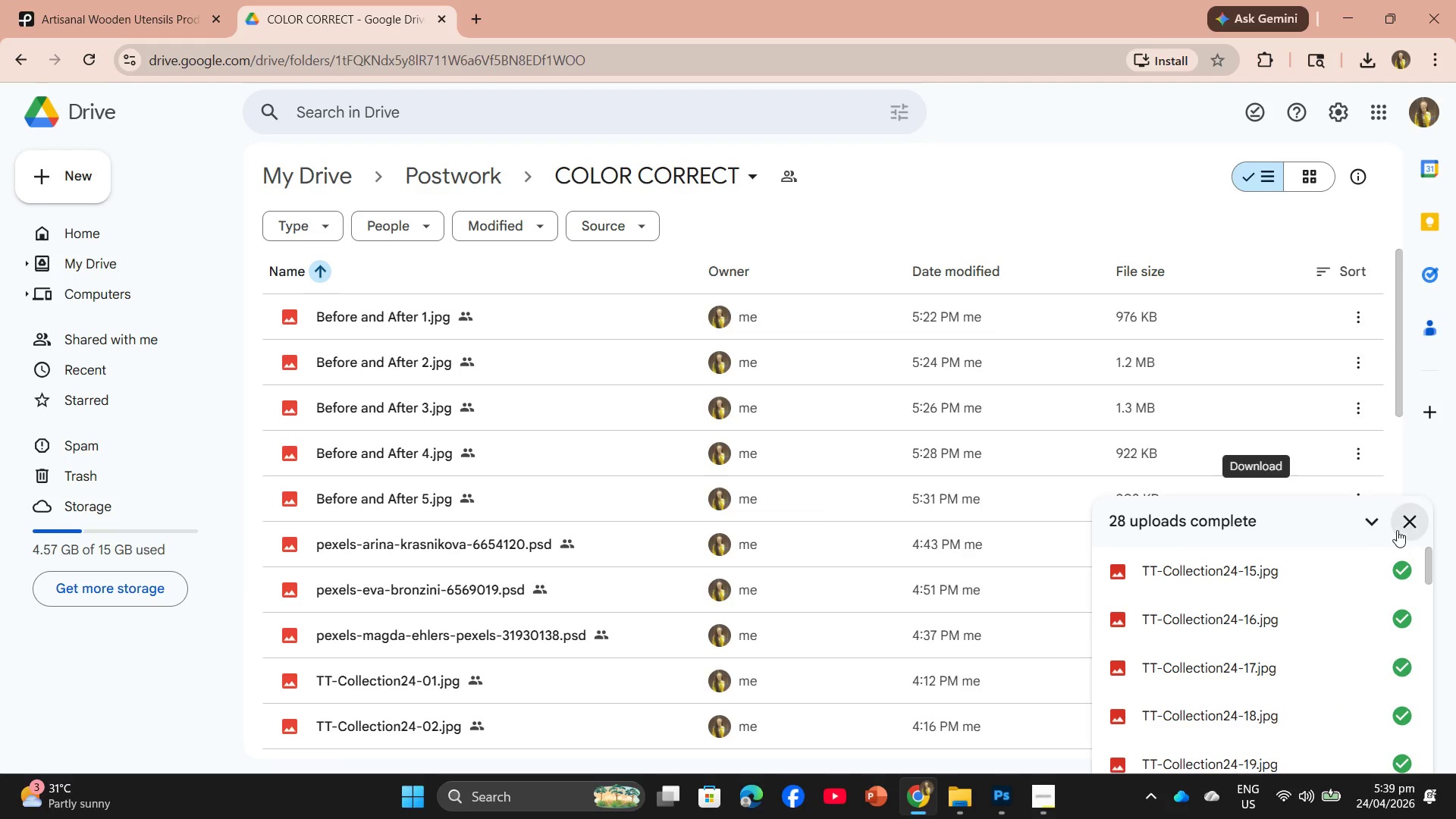 
left_click([1401, 527])
 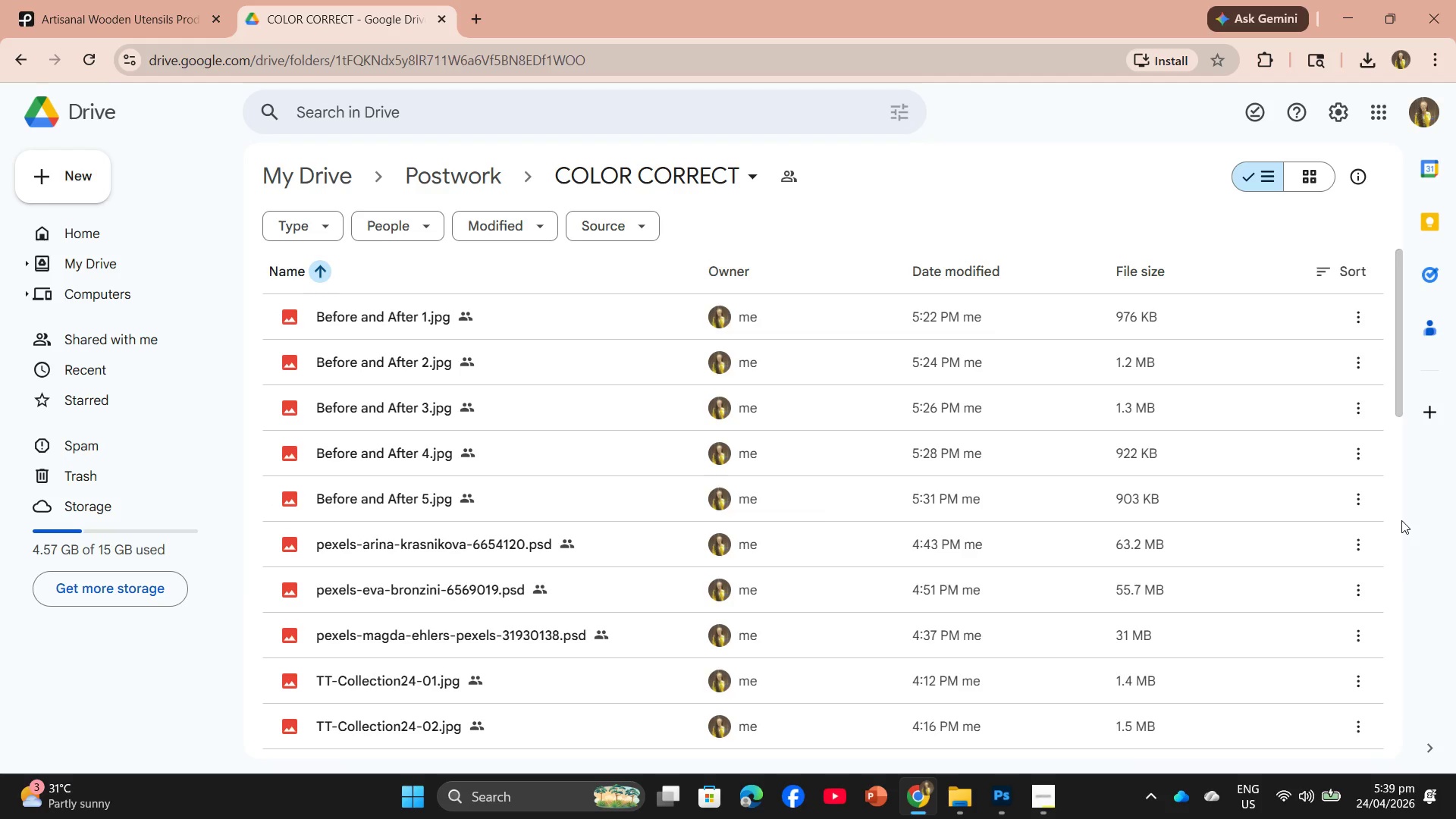 
wait(12.97)
 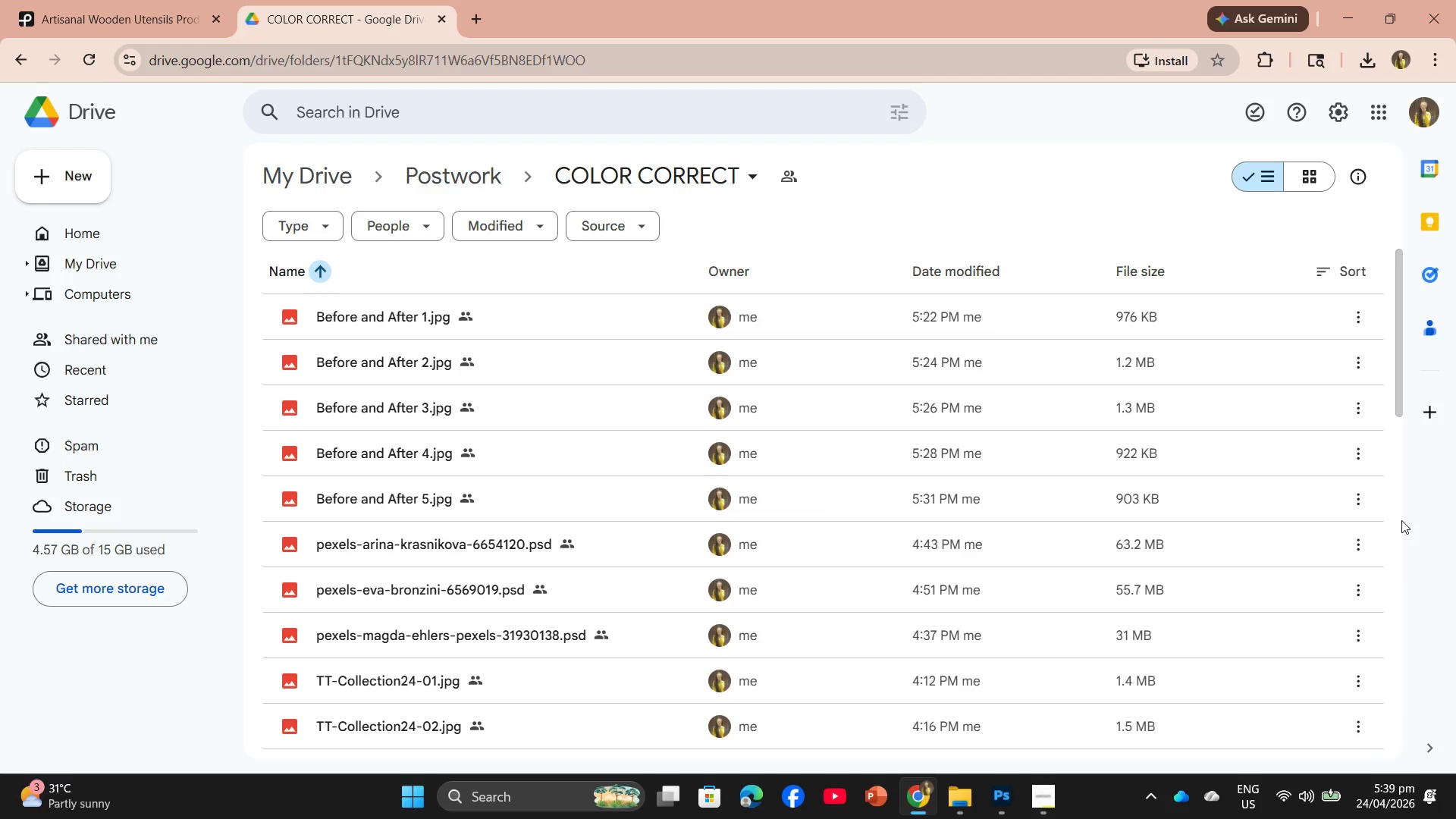 
mouse_move([978, 799])
 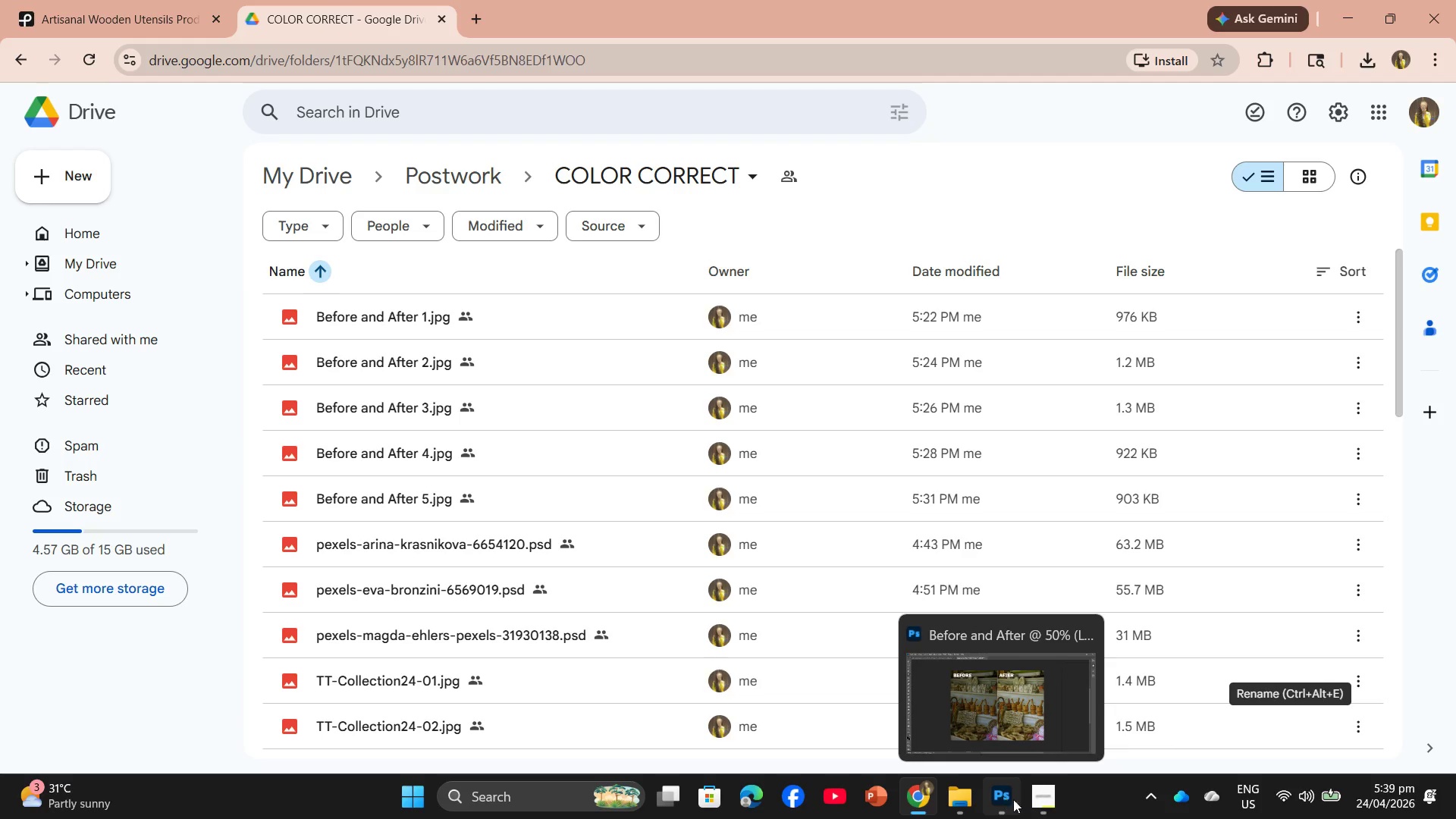 